 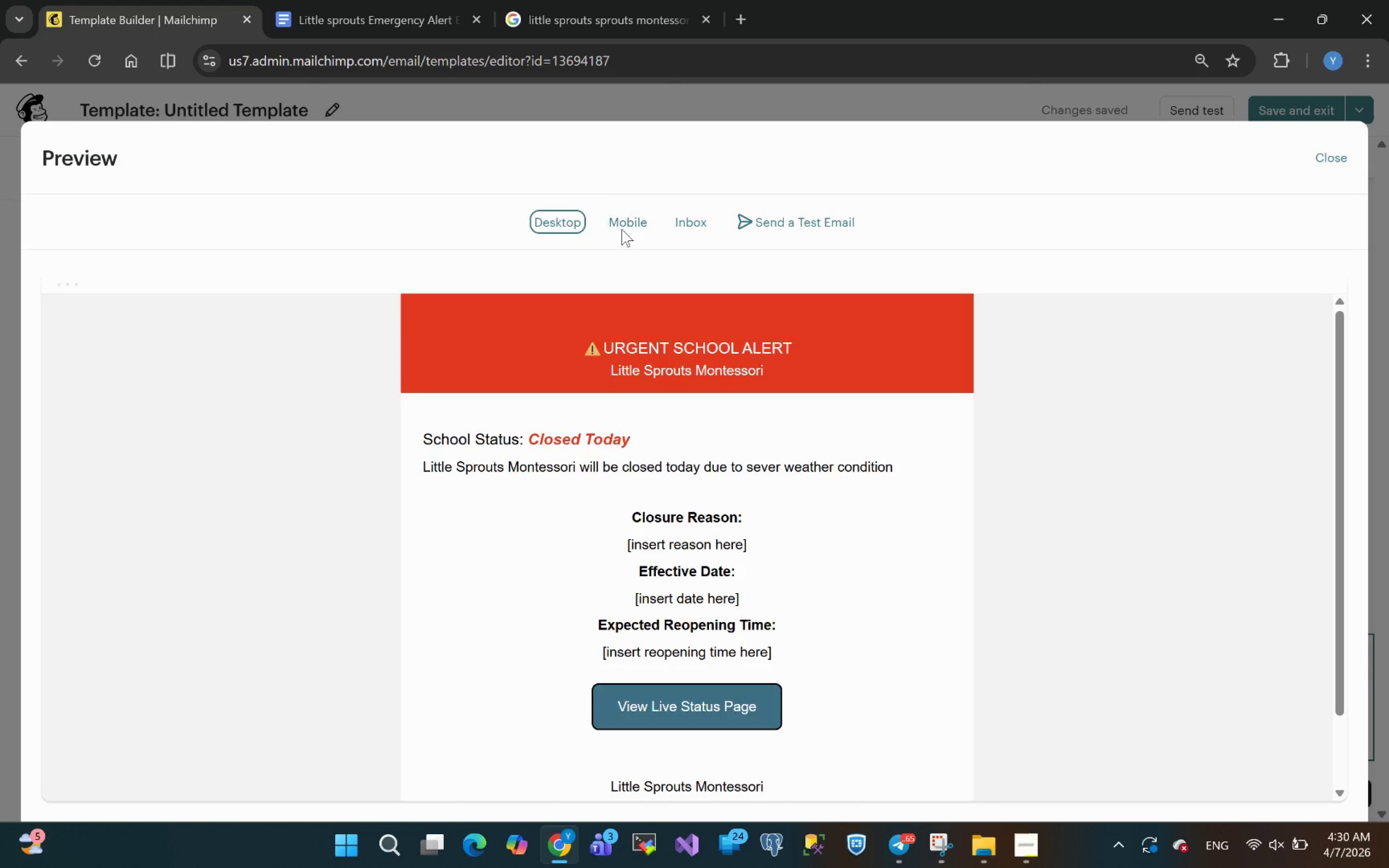 
left_click([625, 223])
 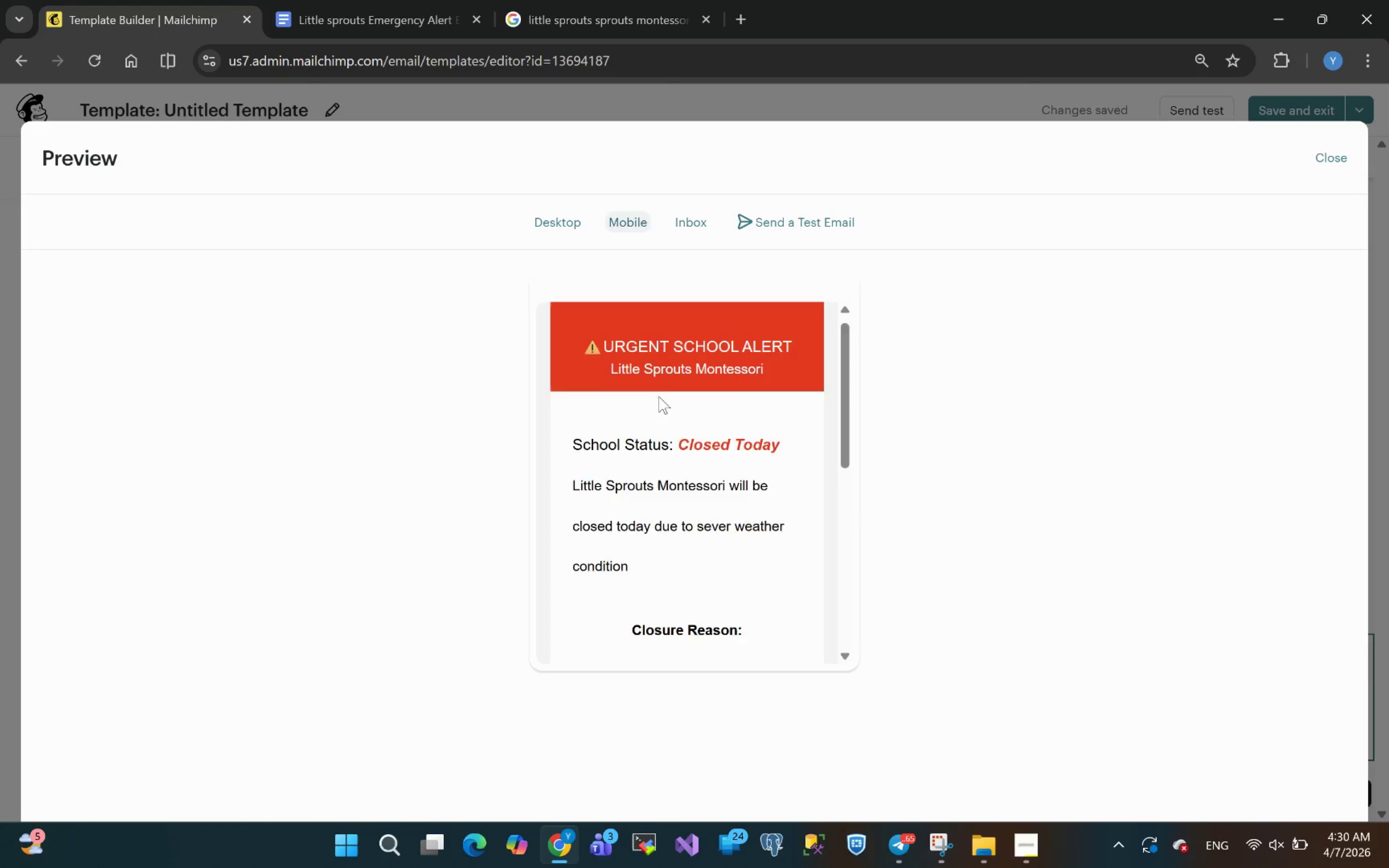 
wait(11.92)
 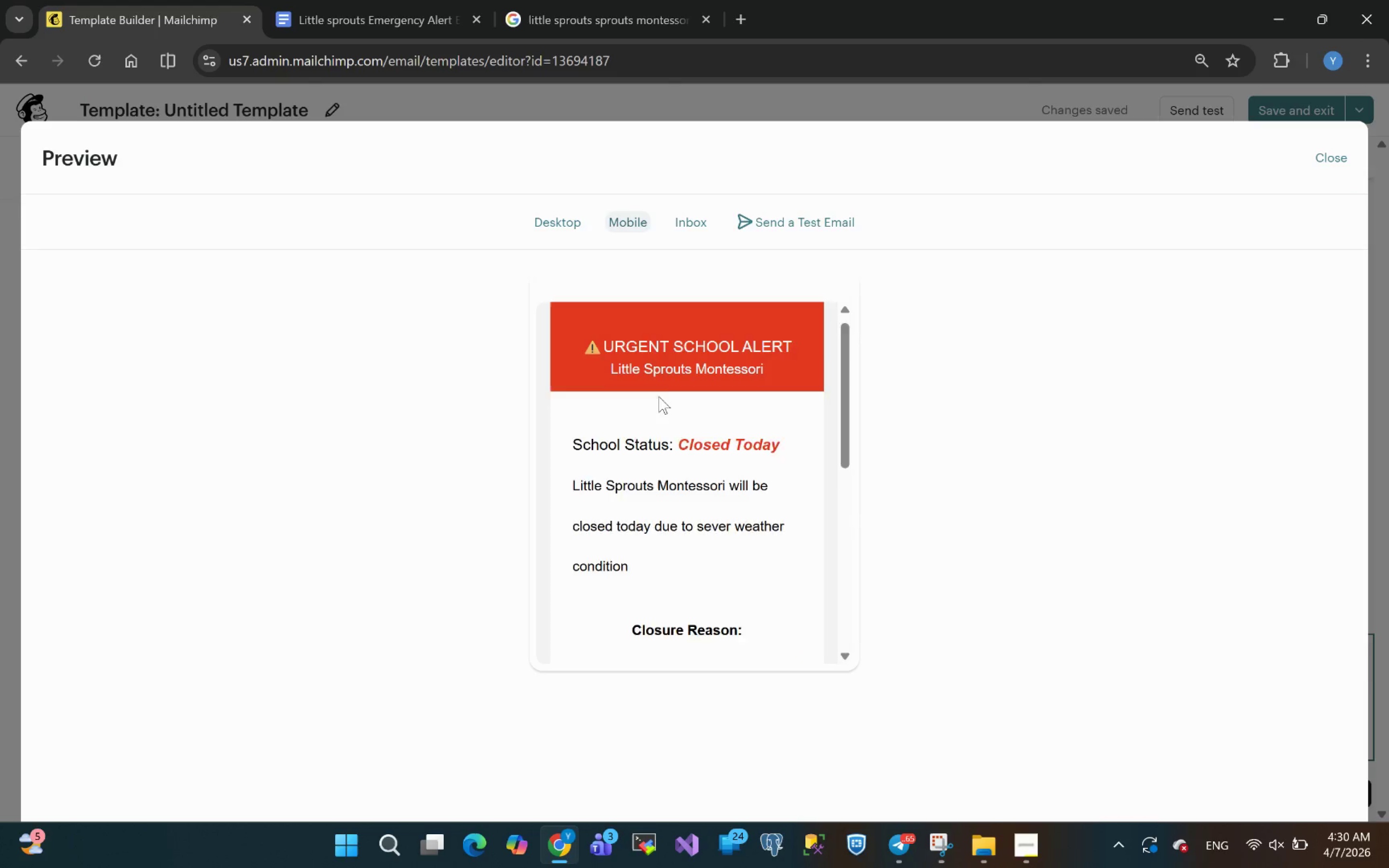 
left_click([688, 225])
 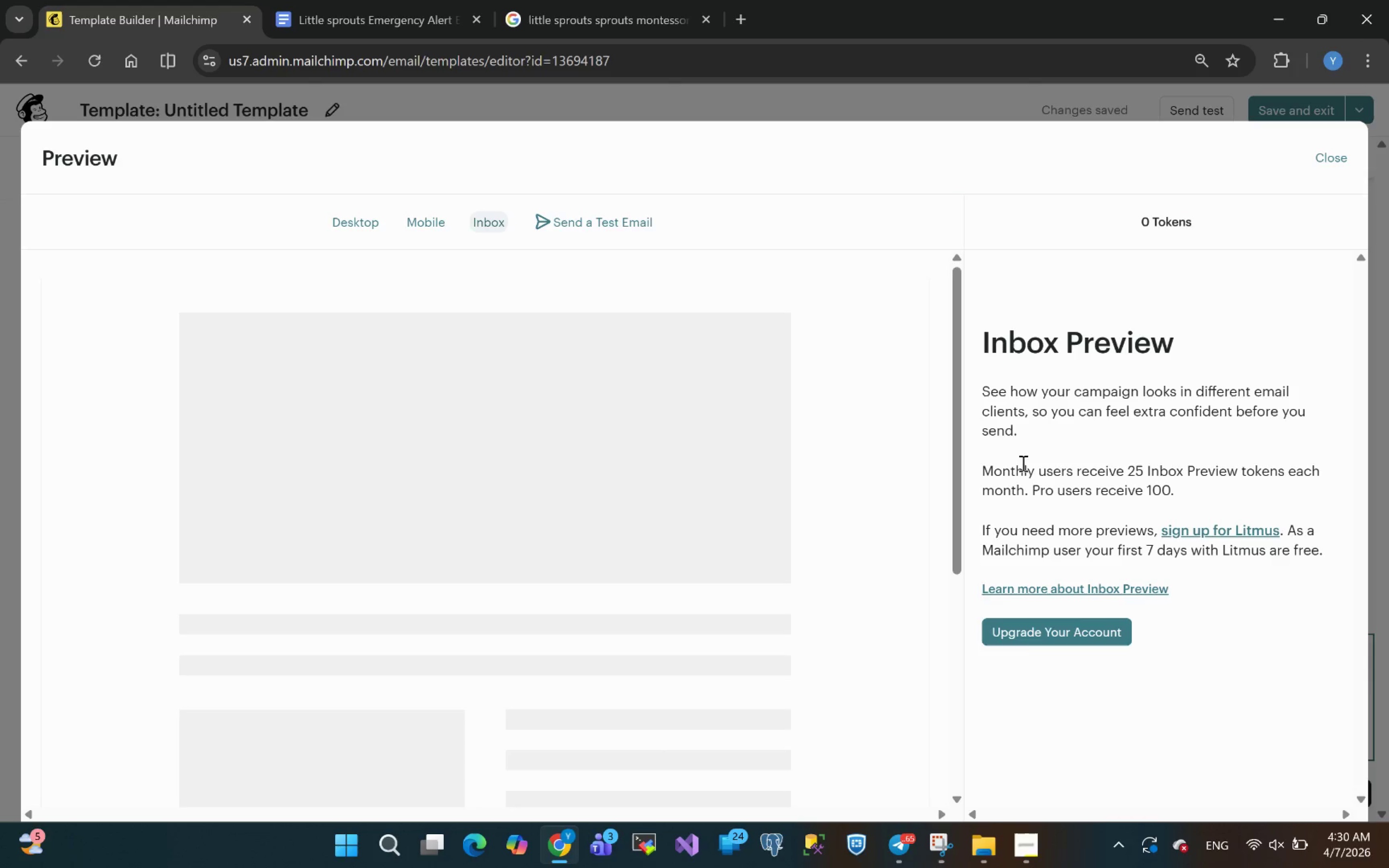 
wait(10.57)
 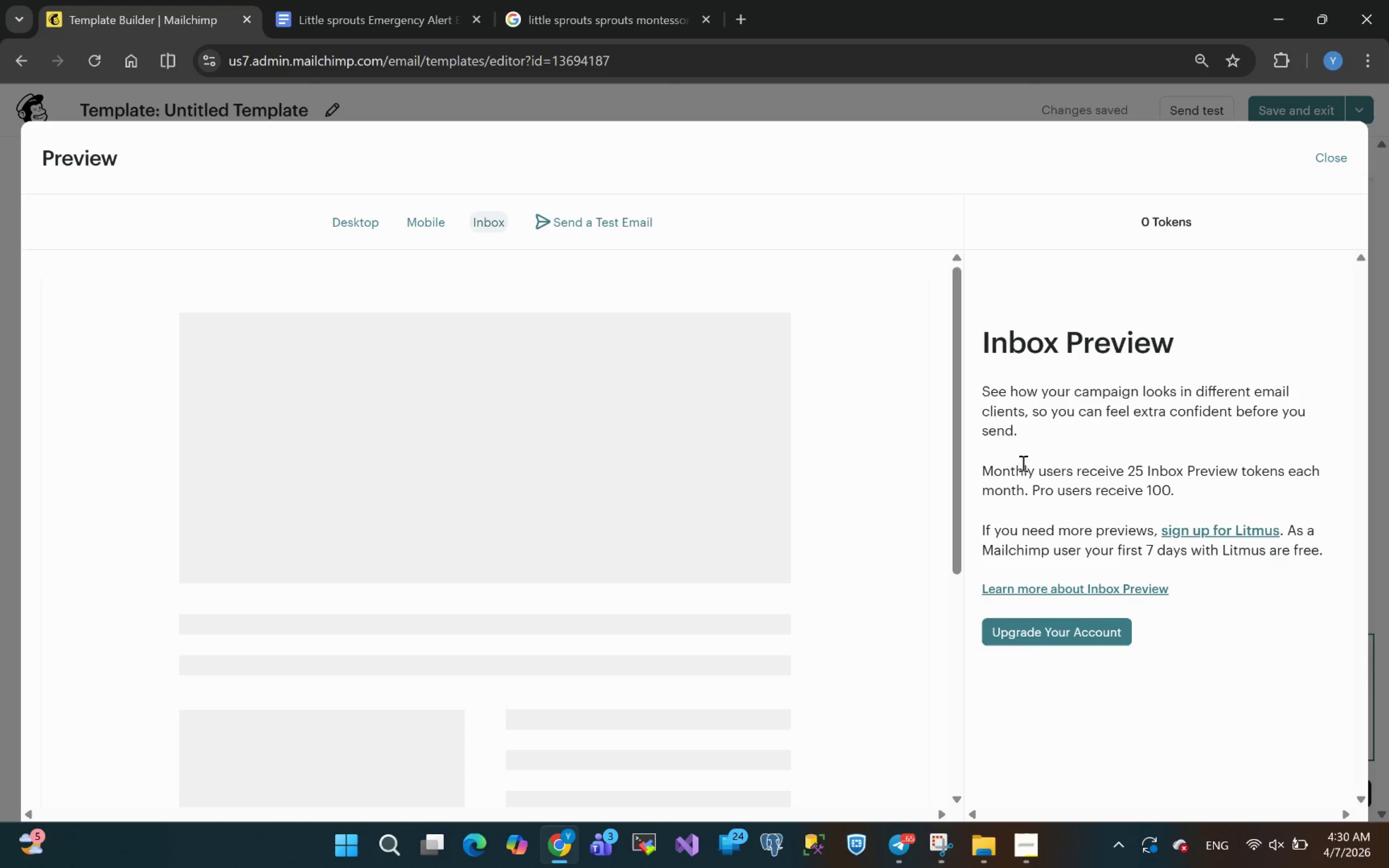 
left_click([339, 221])
 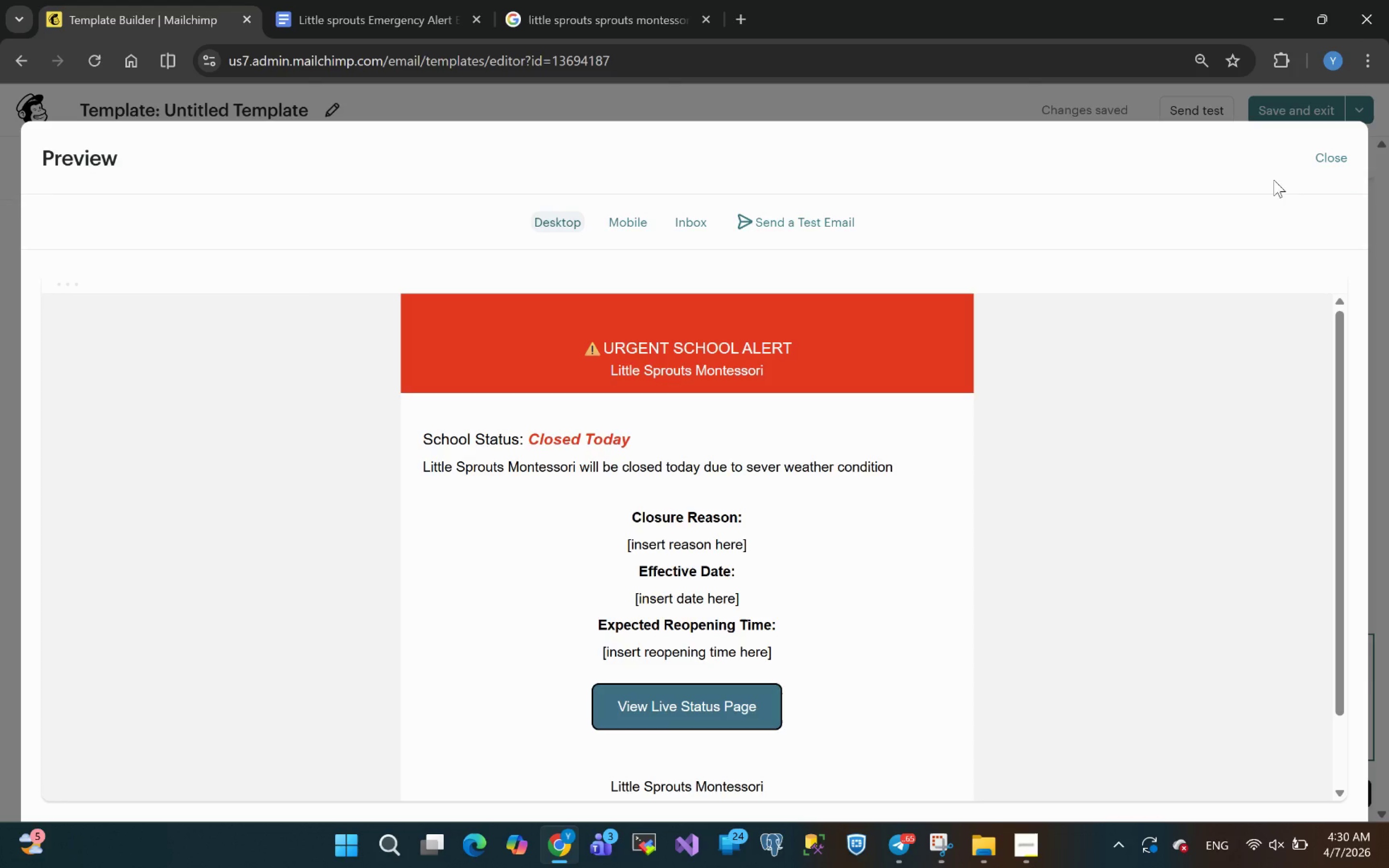 
left_click([1324, 154])
 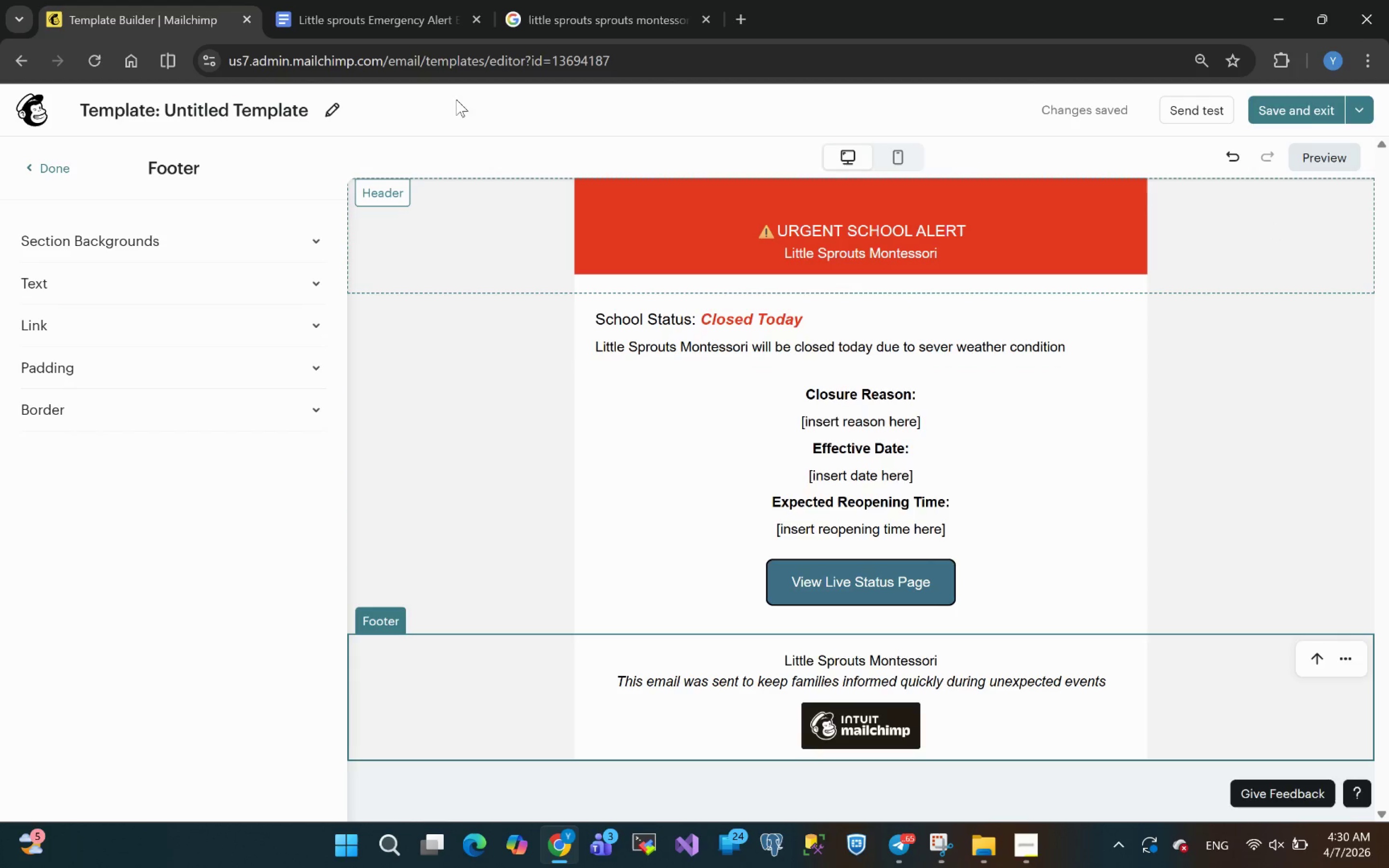 
left_click([329, 112])
 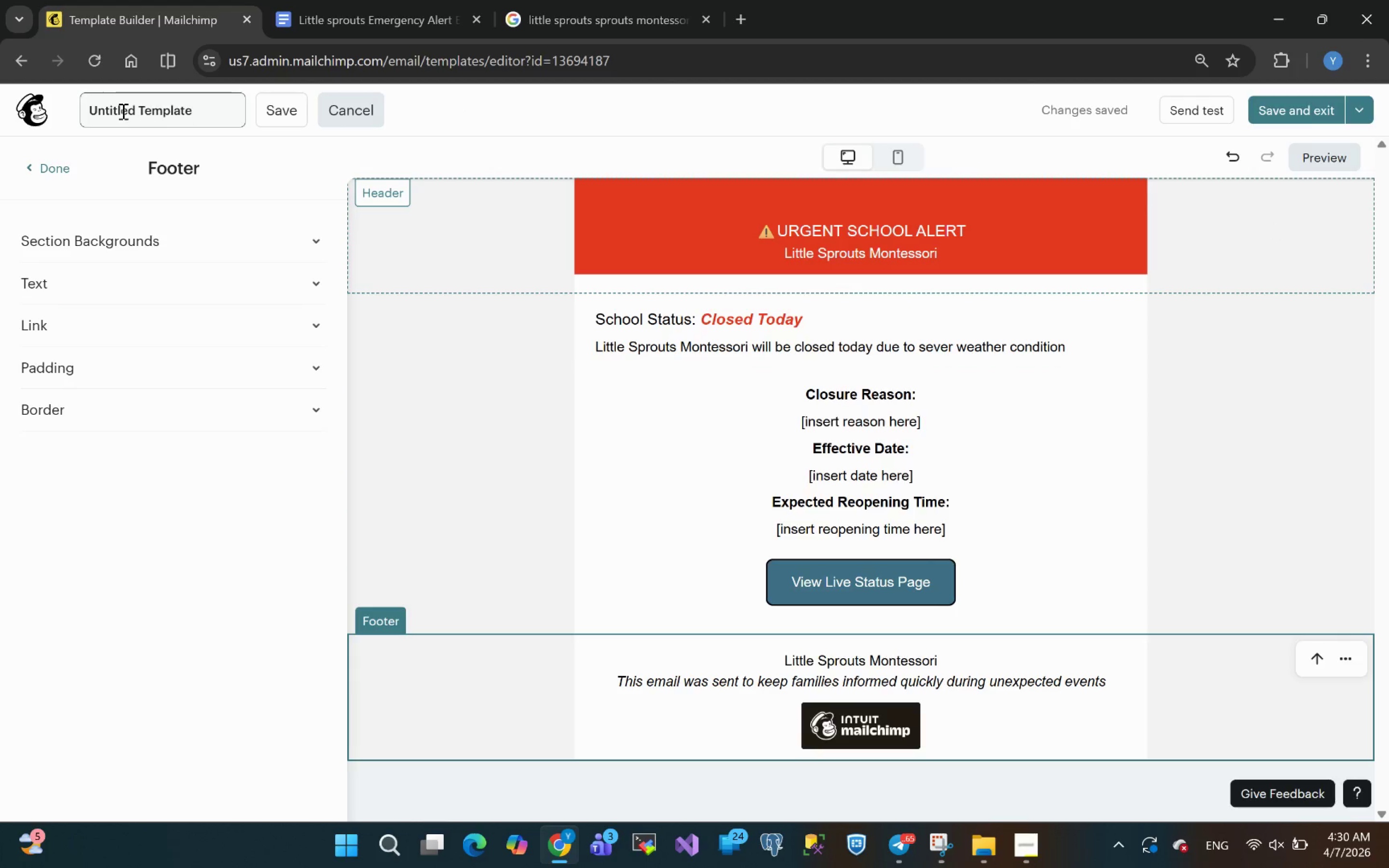 
double_click([115, 108])
 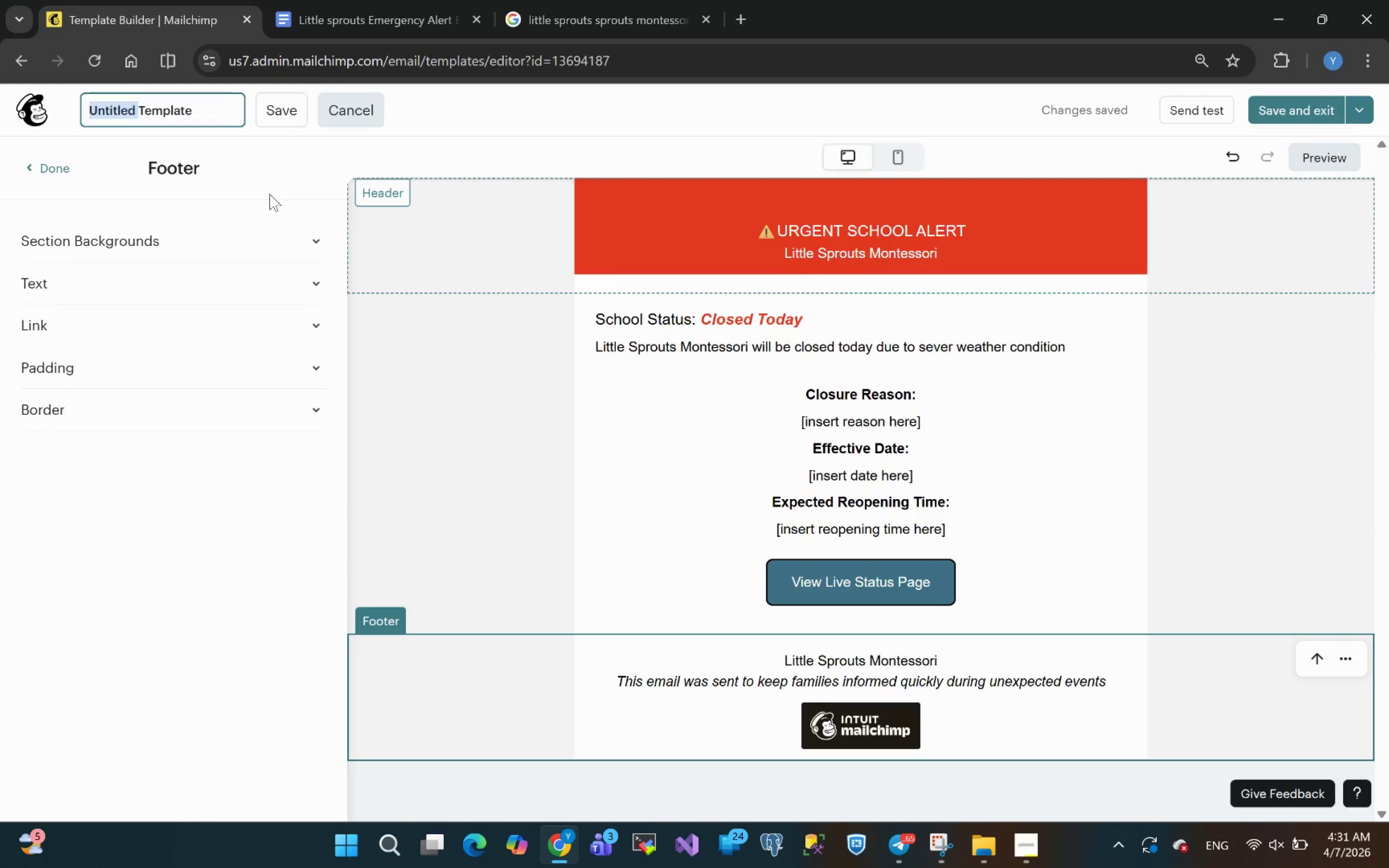 
wait(6.18)
 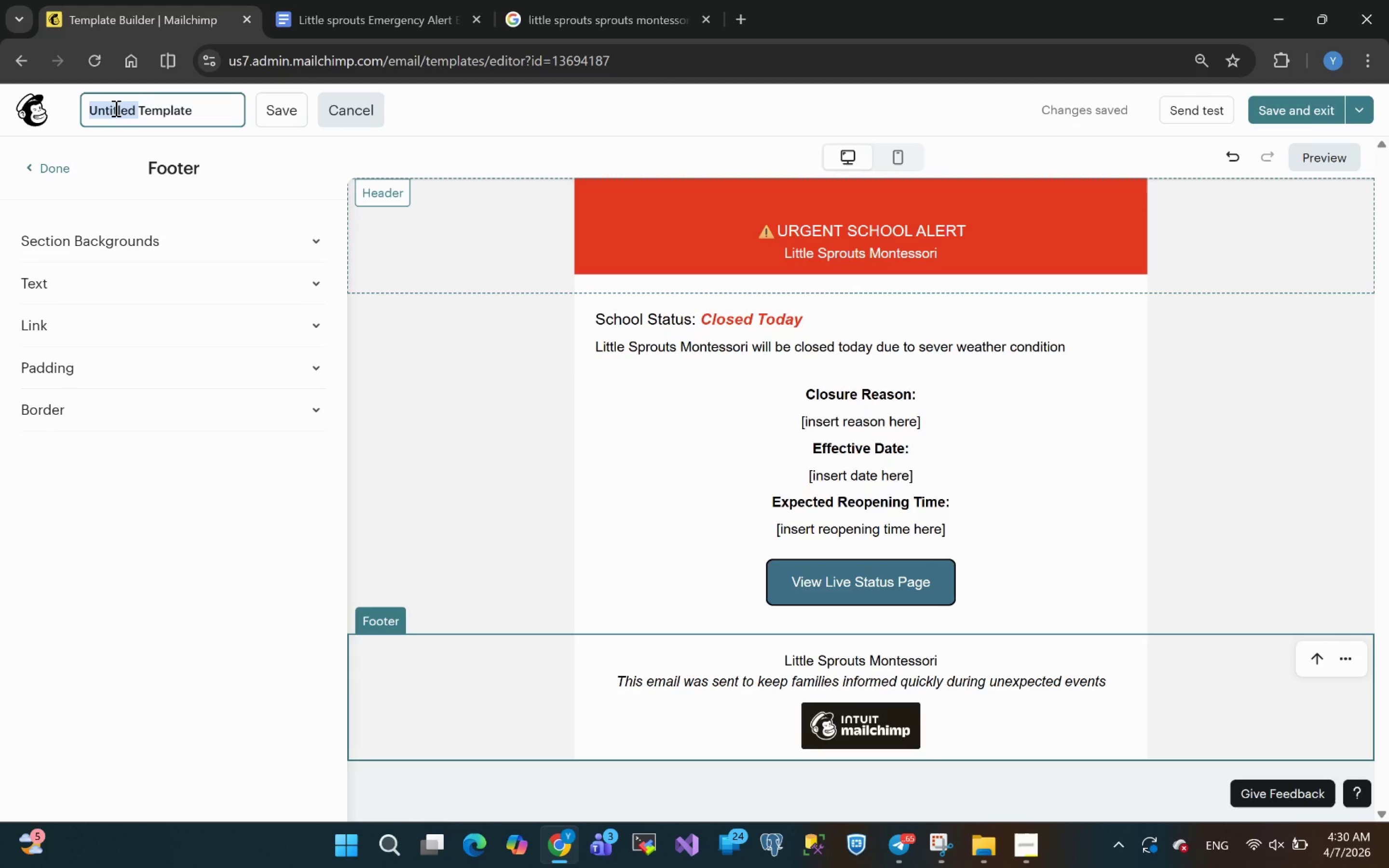 
left_click([1021, 858])